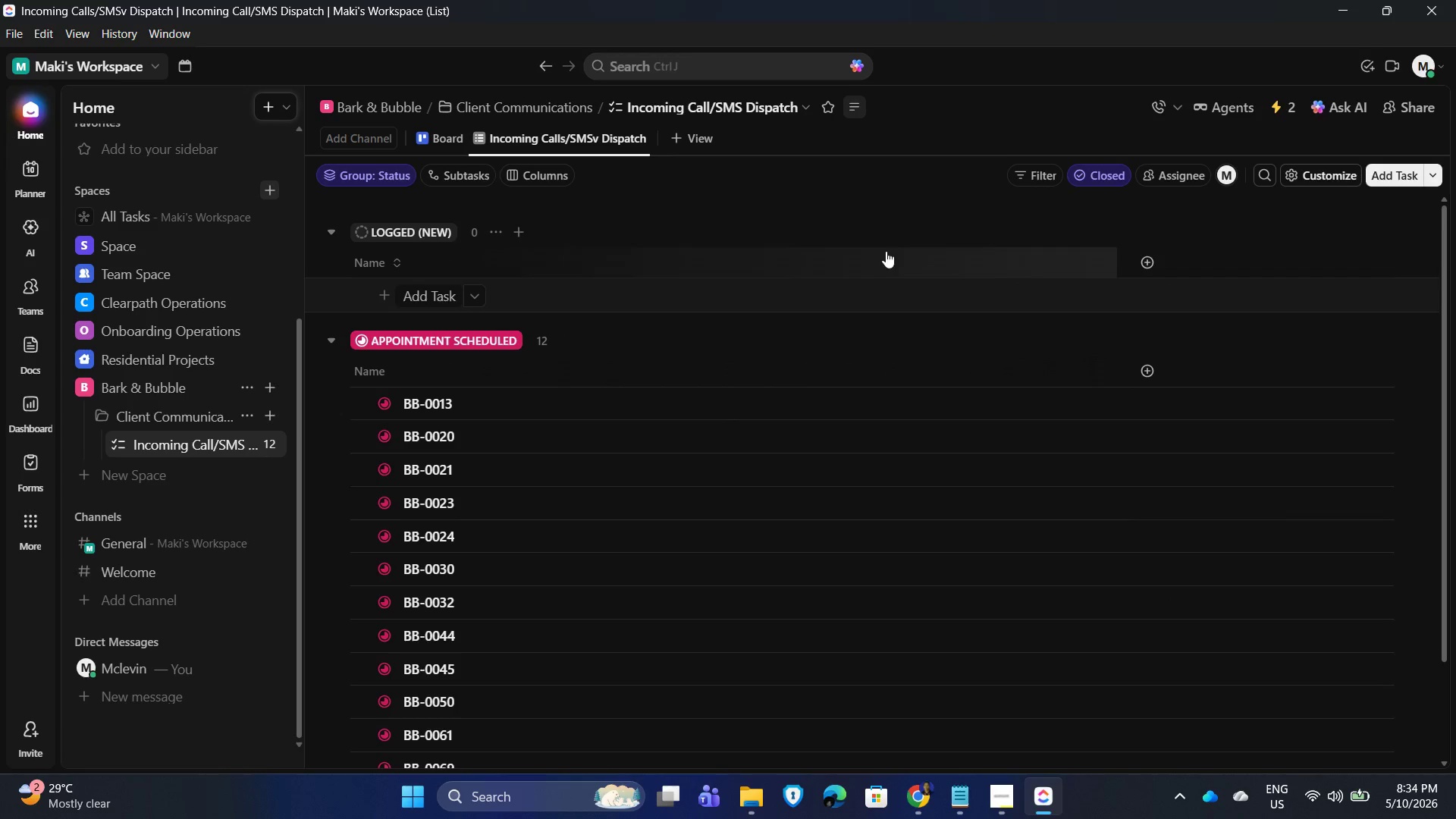 
scroll: coordinate [811, 392], scroll_direction: down, amount: 15.0
 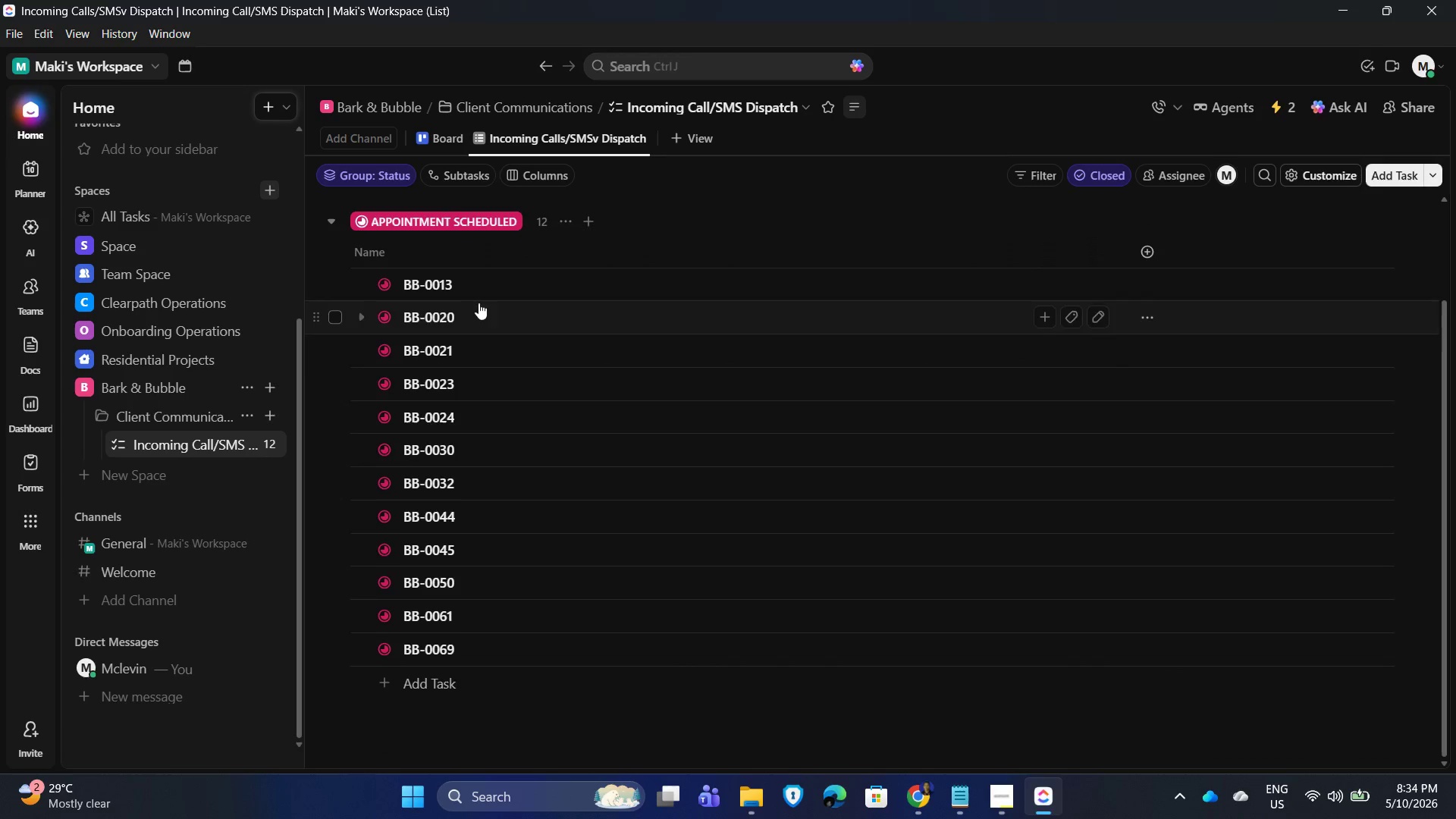 
scroll: coordinate [415, 373], scroll_direction: up, amount: 8.0
 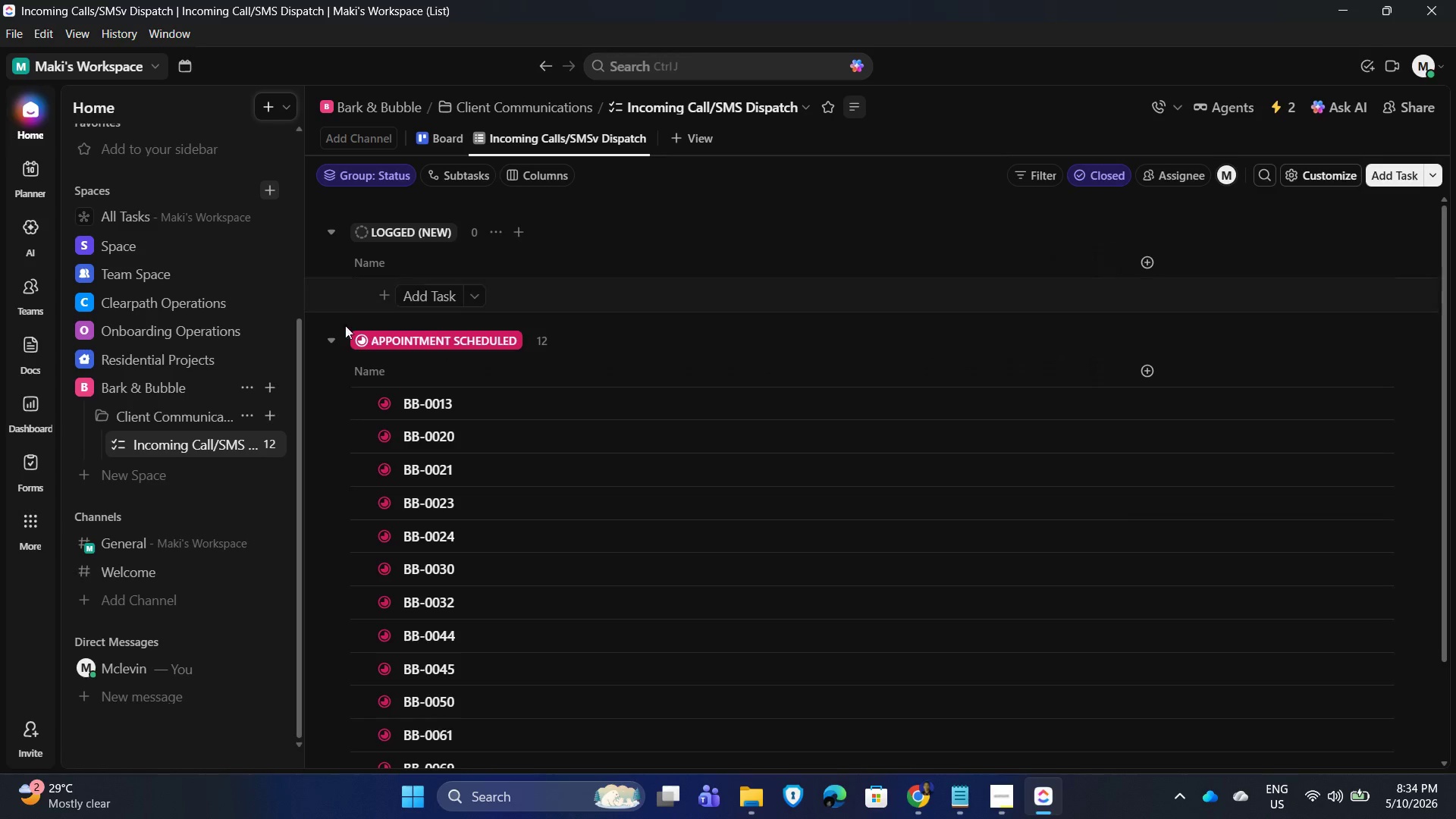 
left_click([335, 373])
 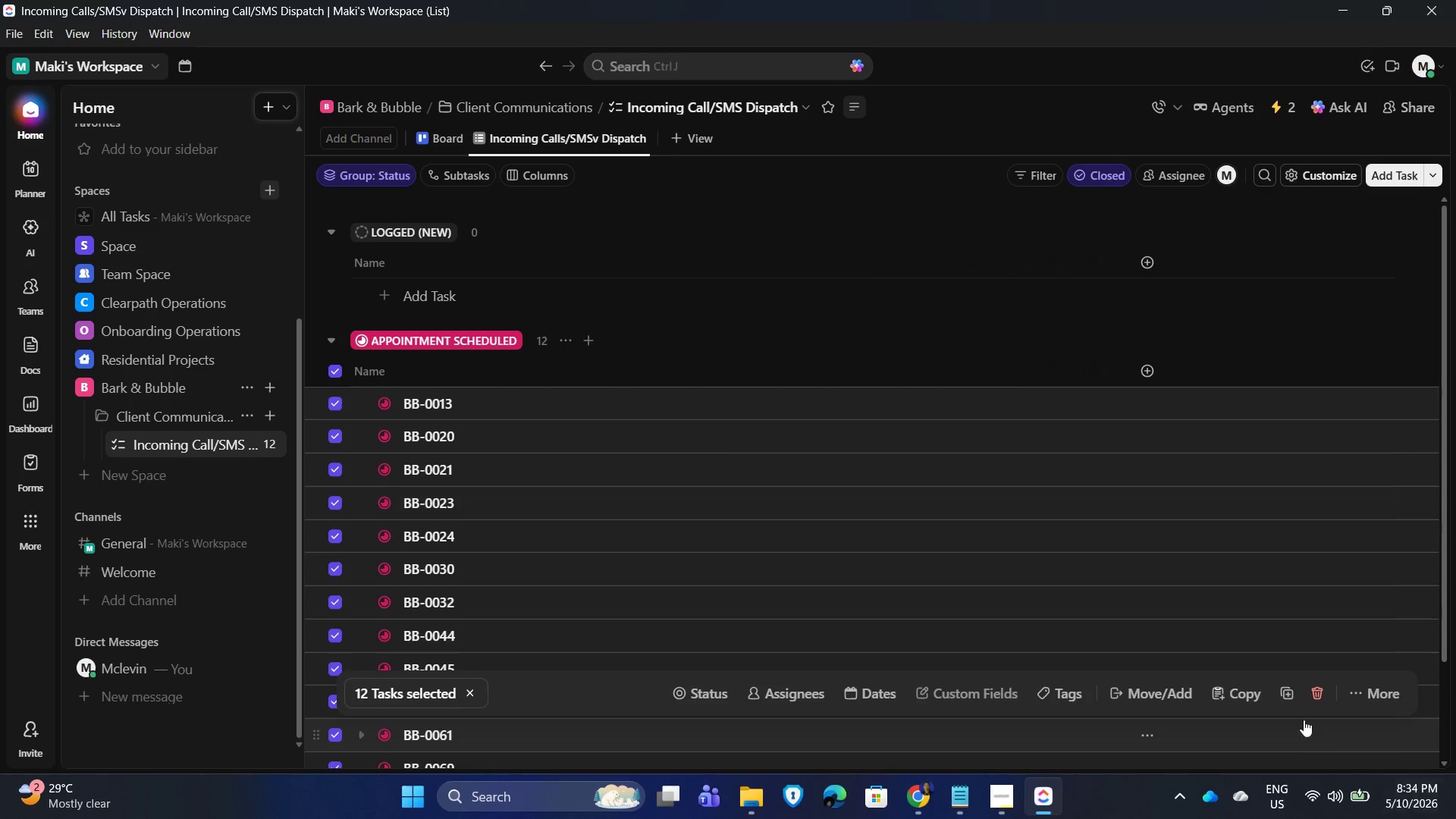 
left_click([1313, 698])
 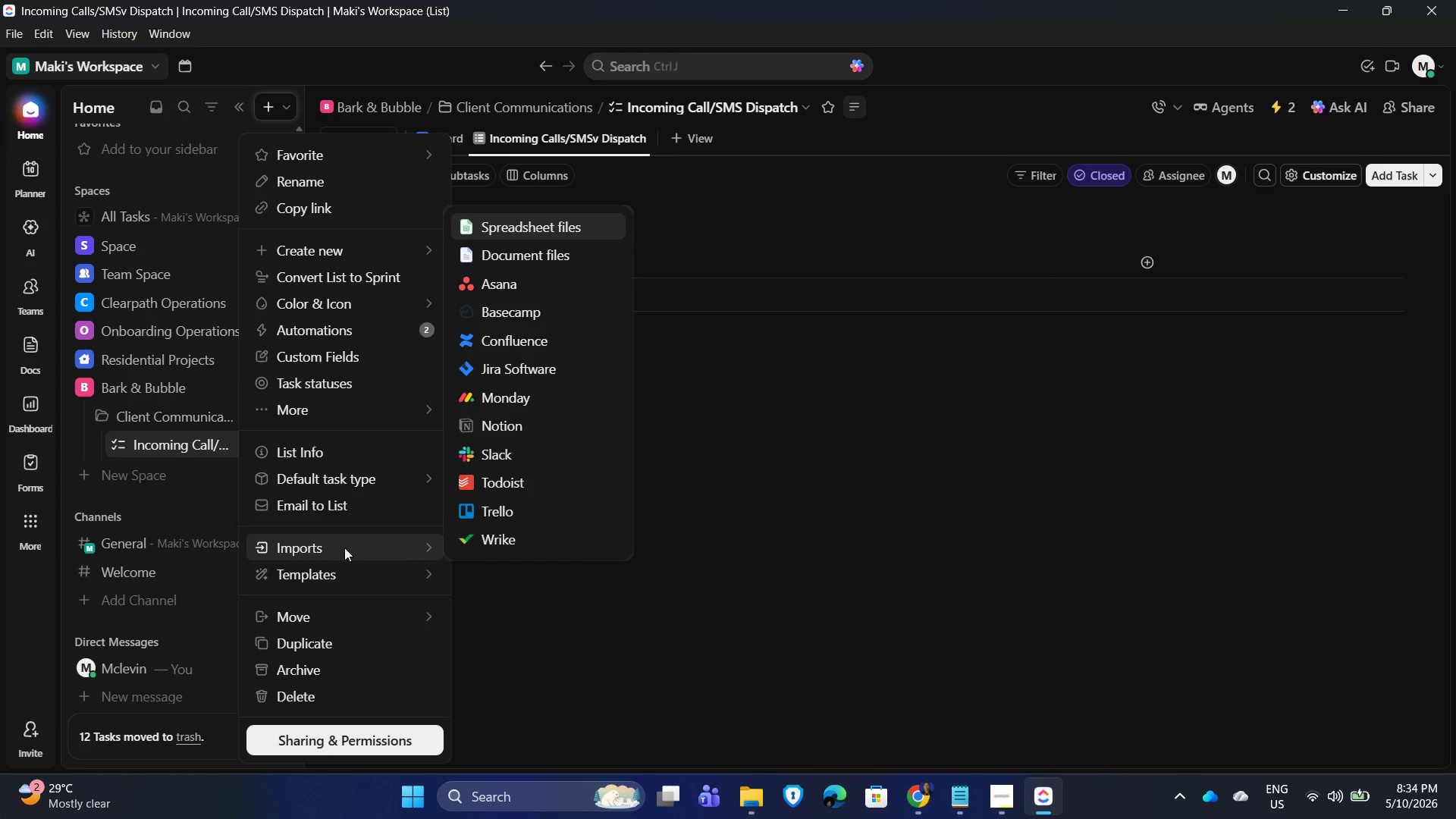 
left_click([333, 548])
 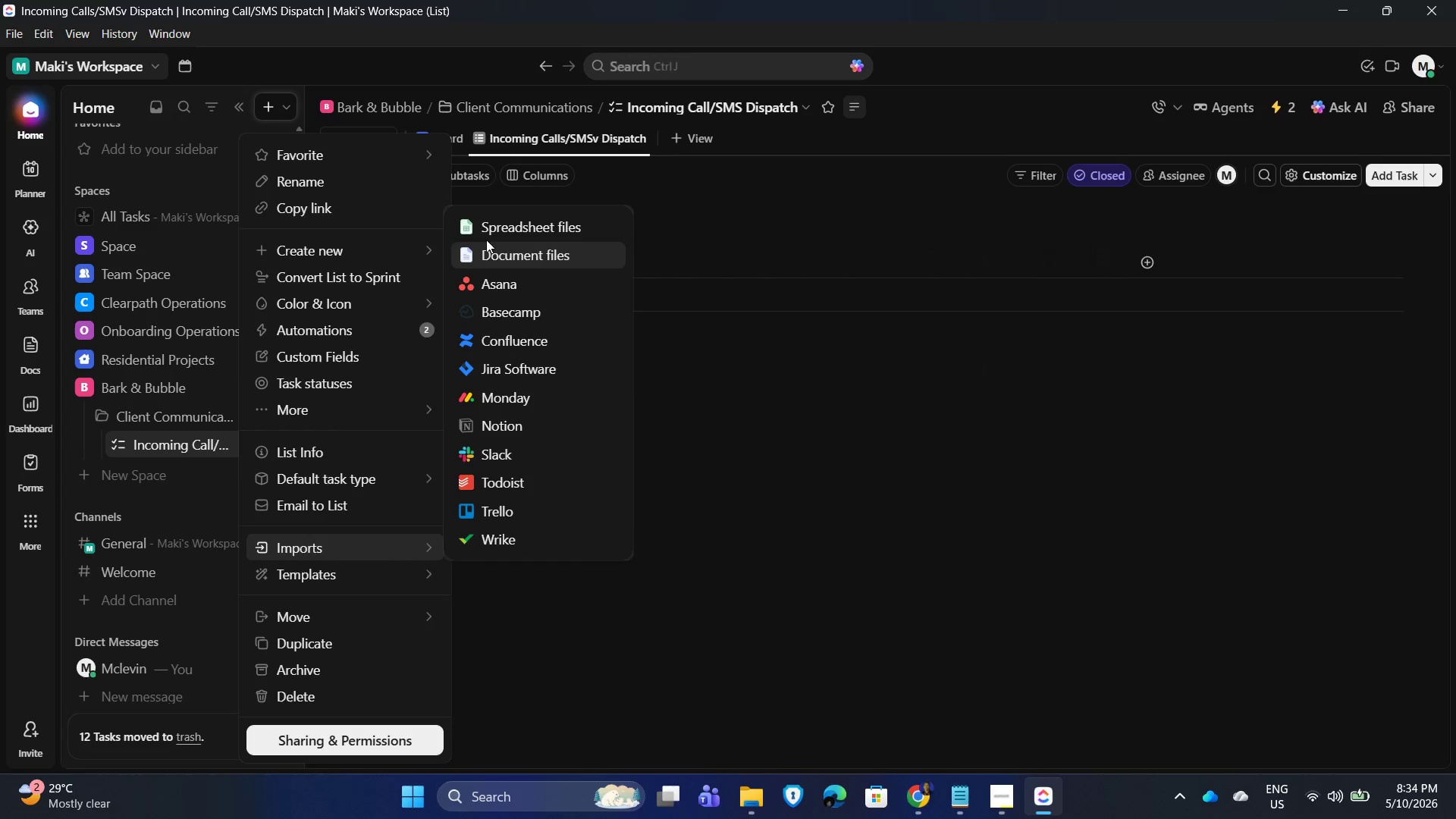 
left_click([494, 233])
 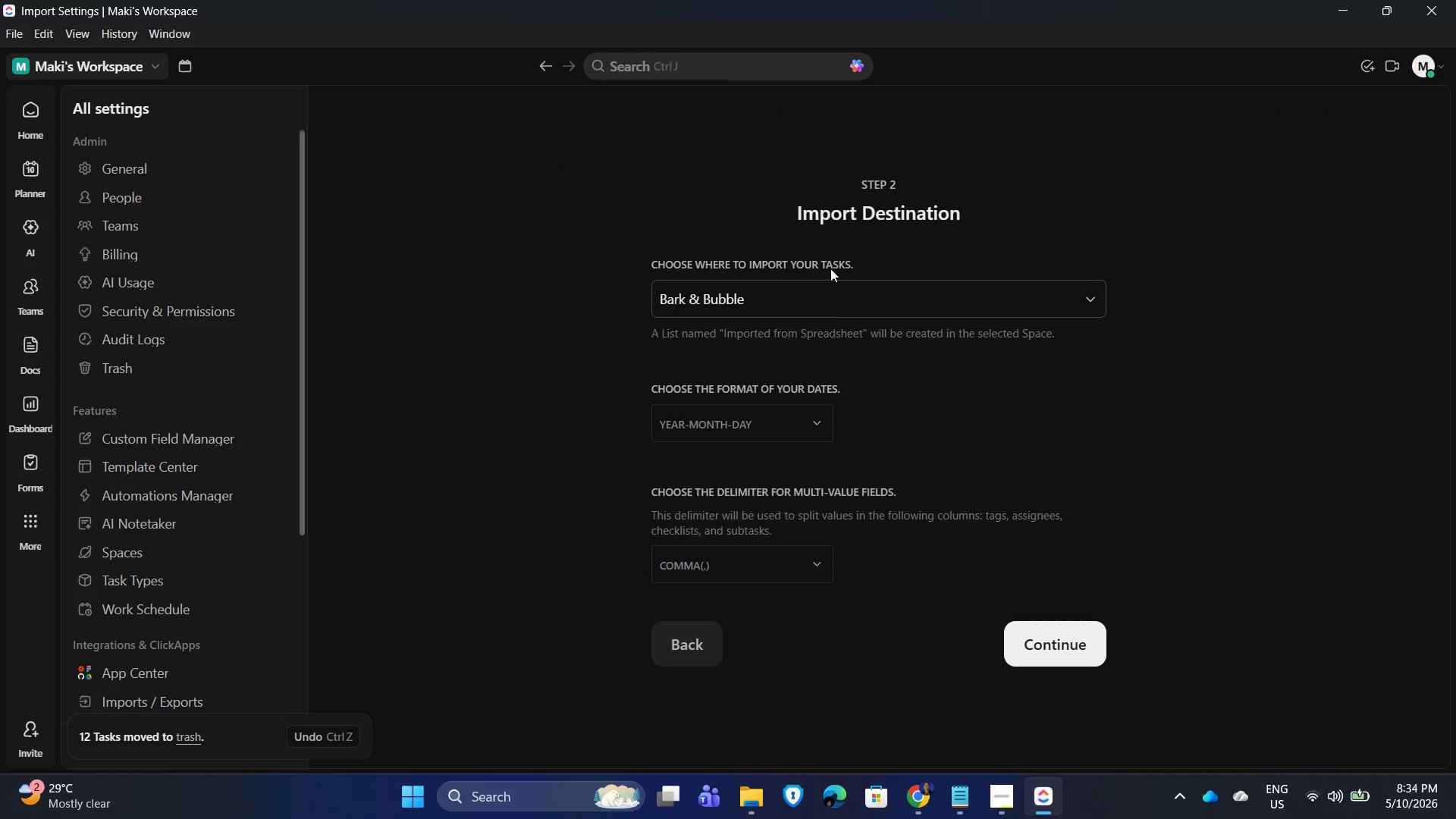 
left_click([893, 289])
 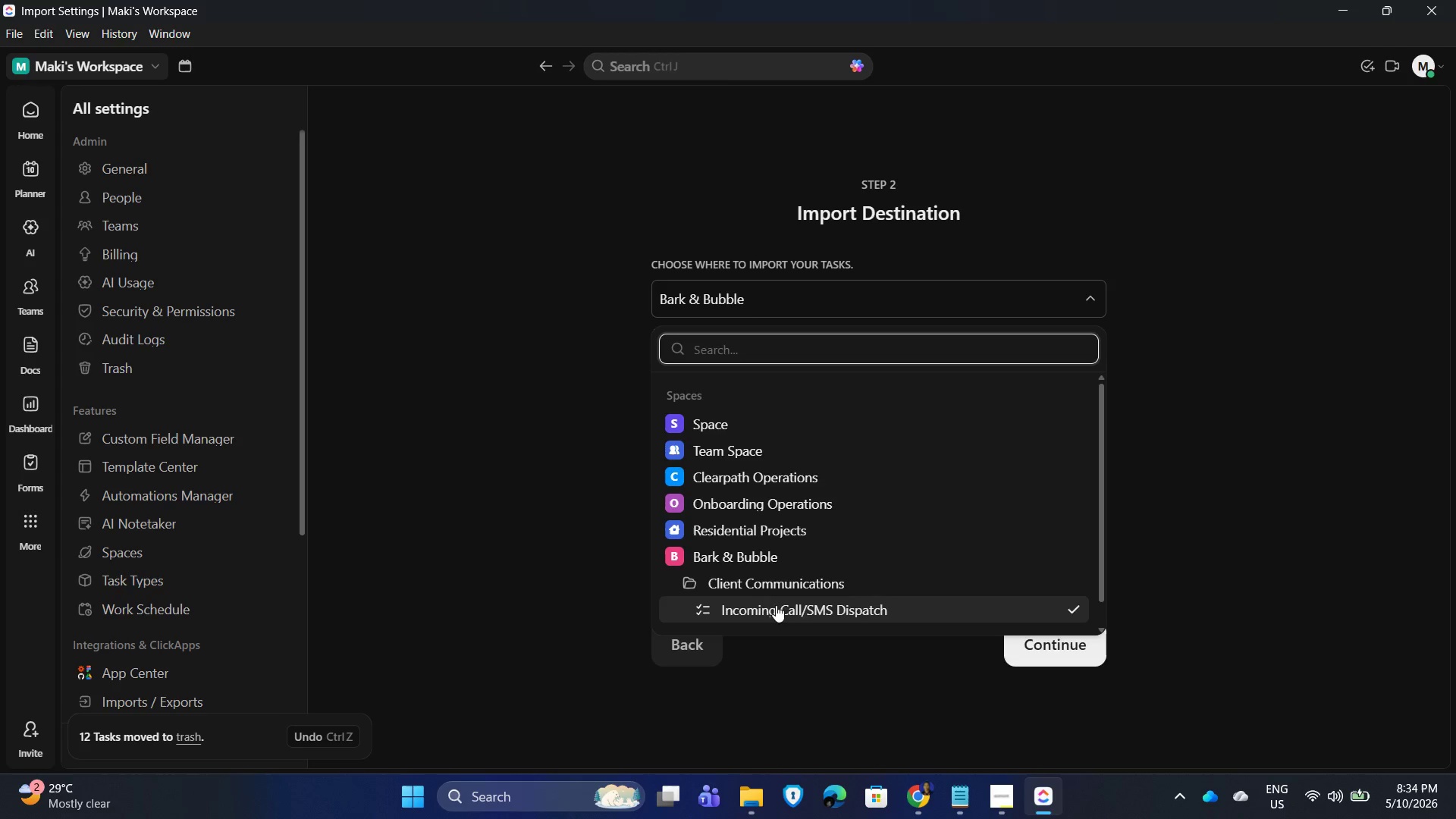 
left_click([1031, 642])
 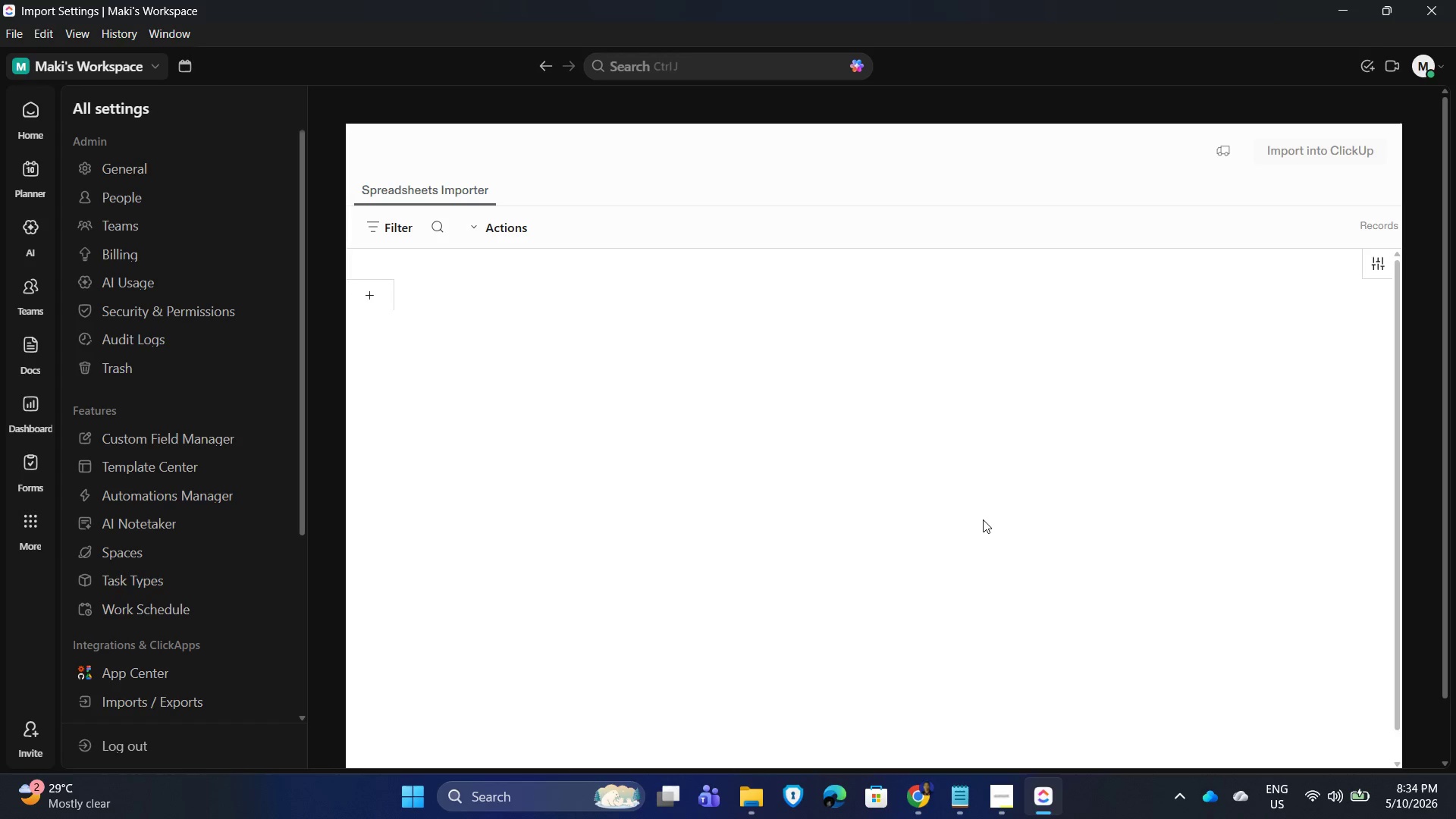 
wait(5.44)
 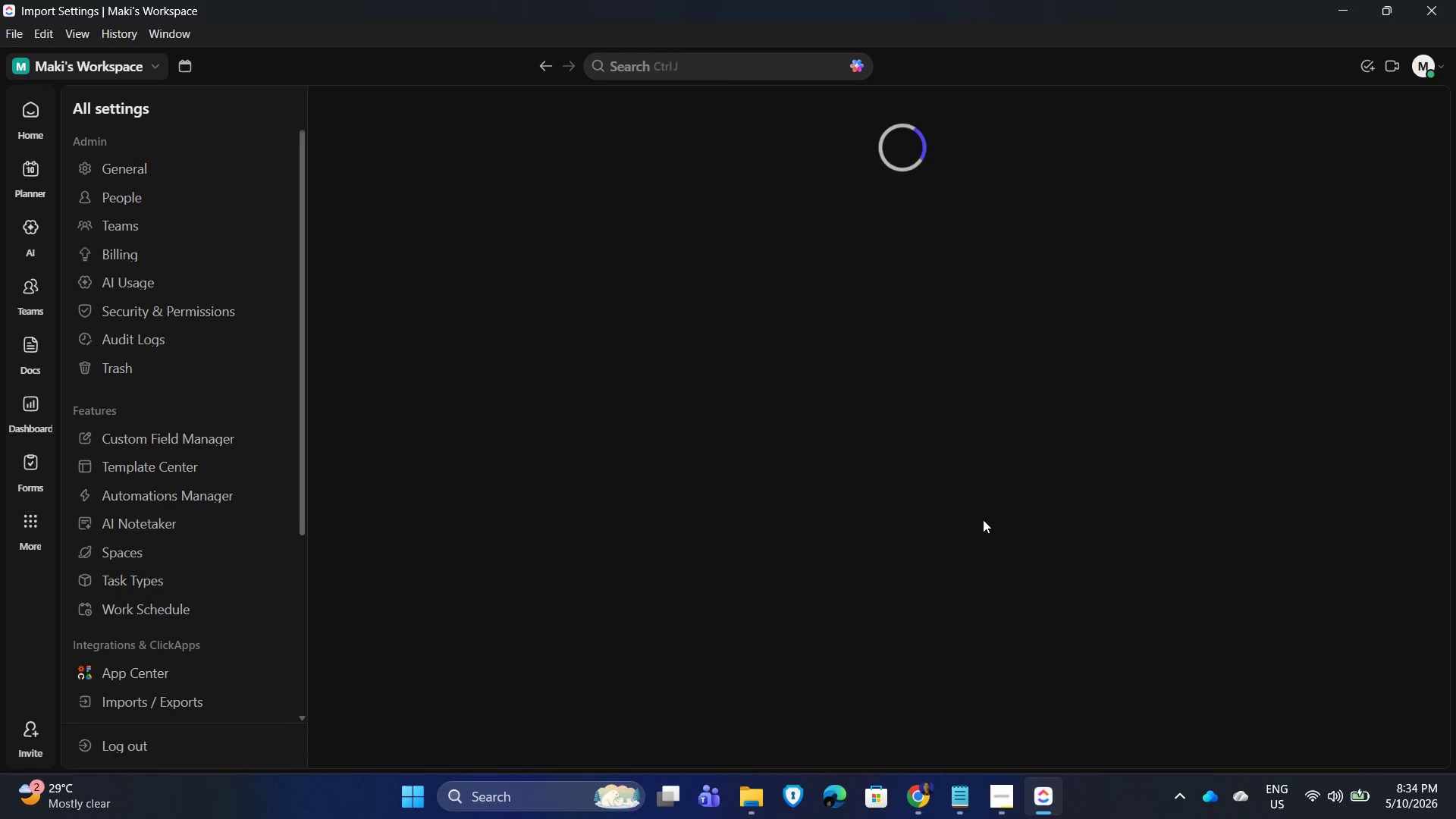 
left_click([874, 412])
 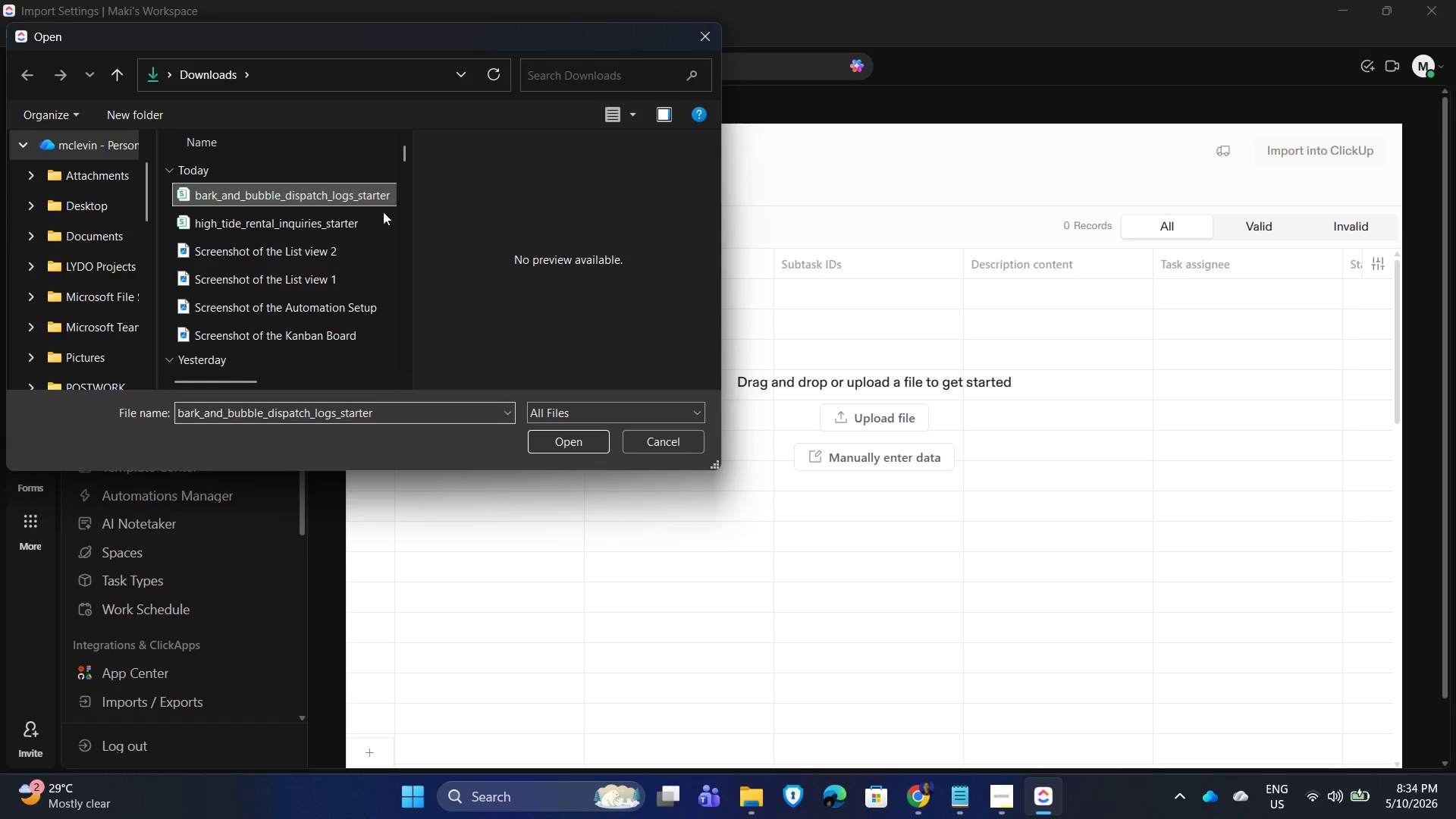 
left_click_drag(start_coordinate=[569, 441], to_coordinate=[573, 441])
 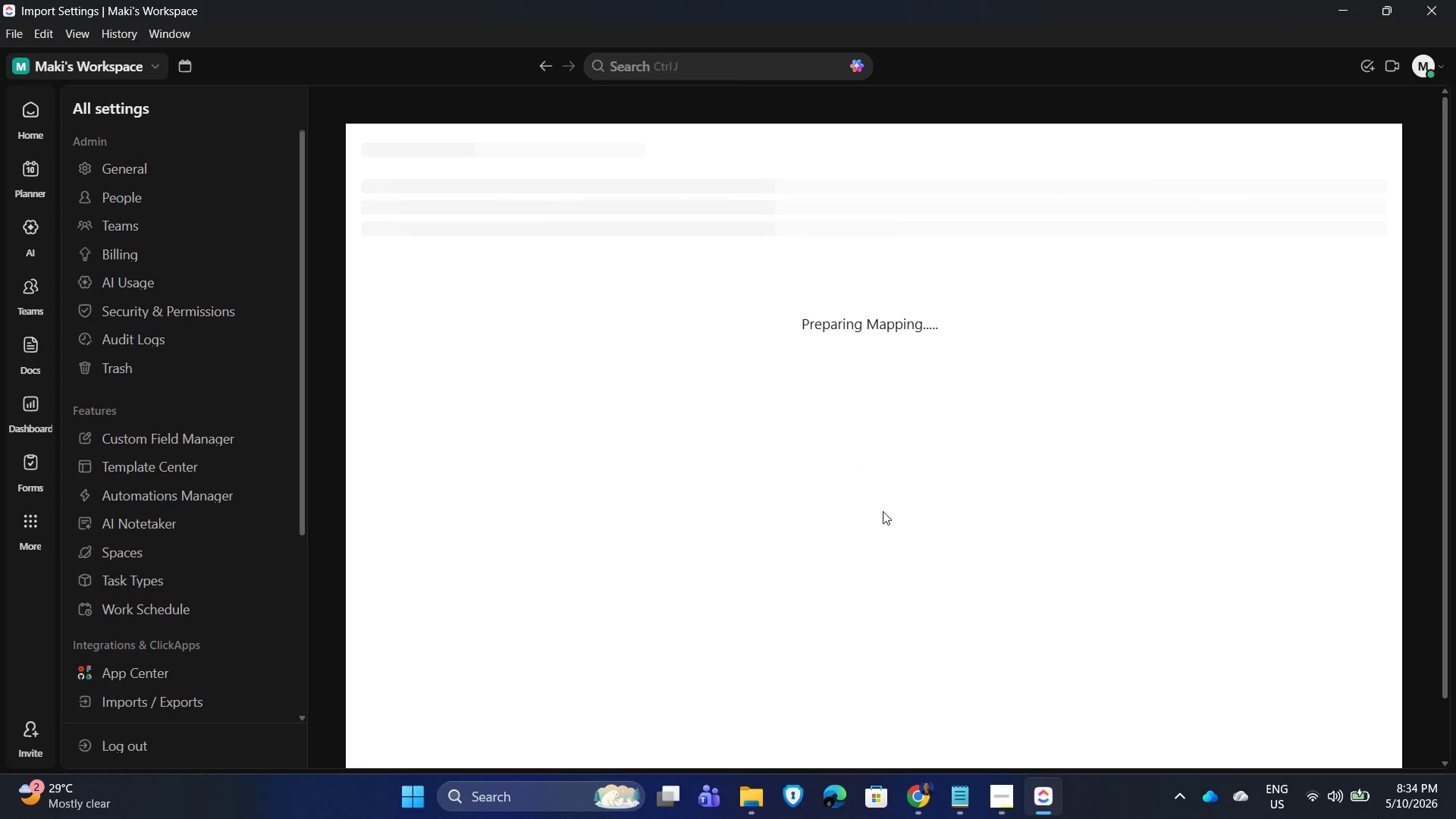 
wait(12.36)
 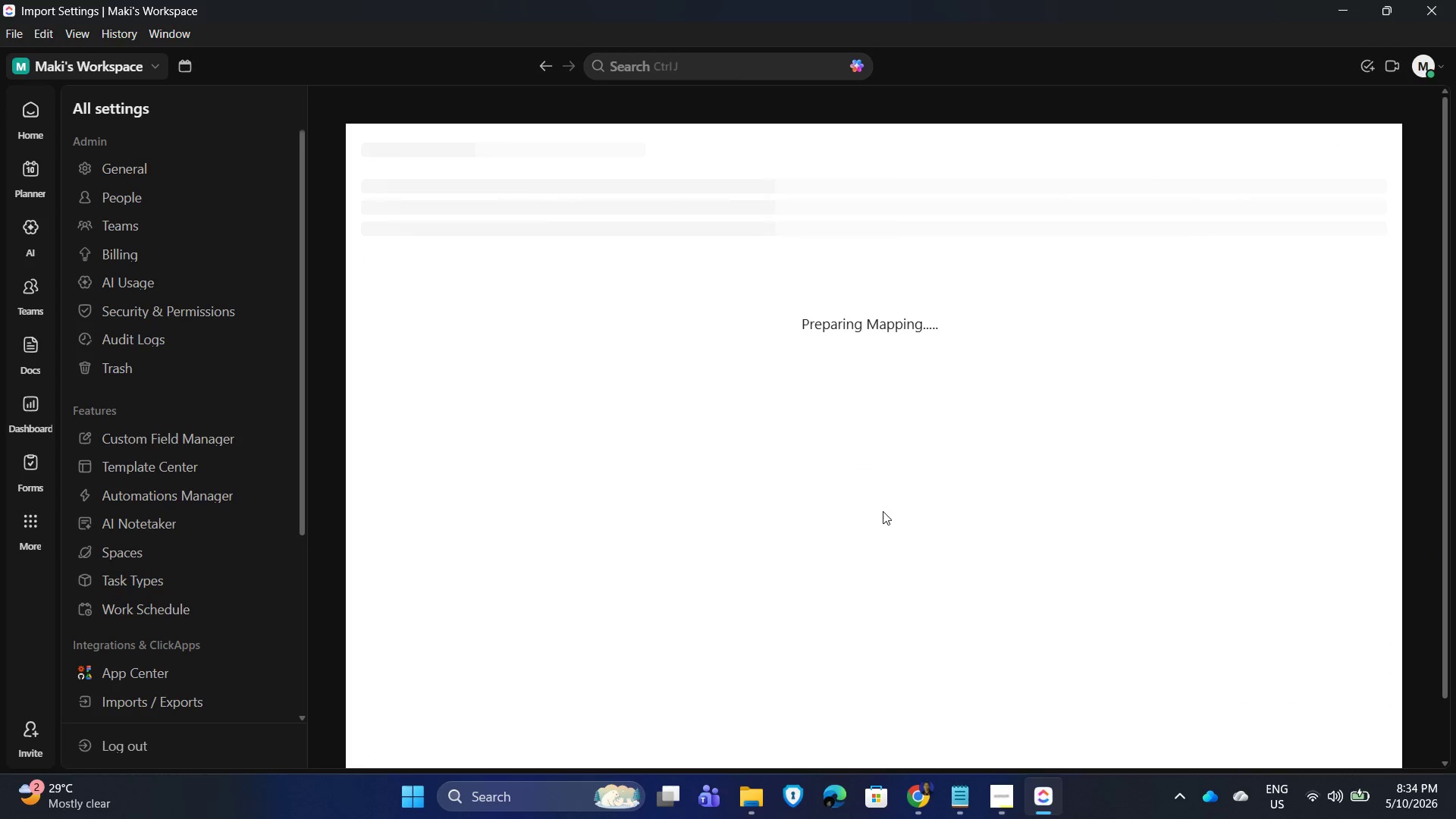 
left_click([835, 376])
 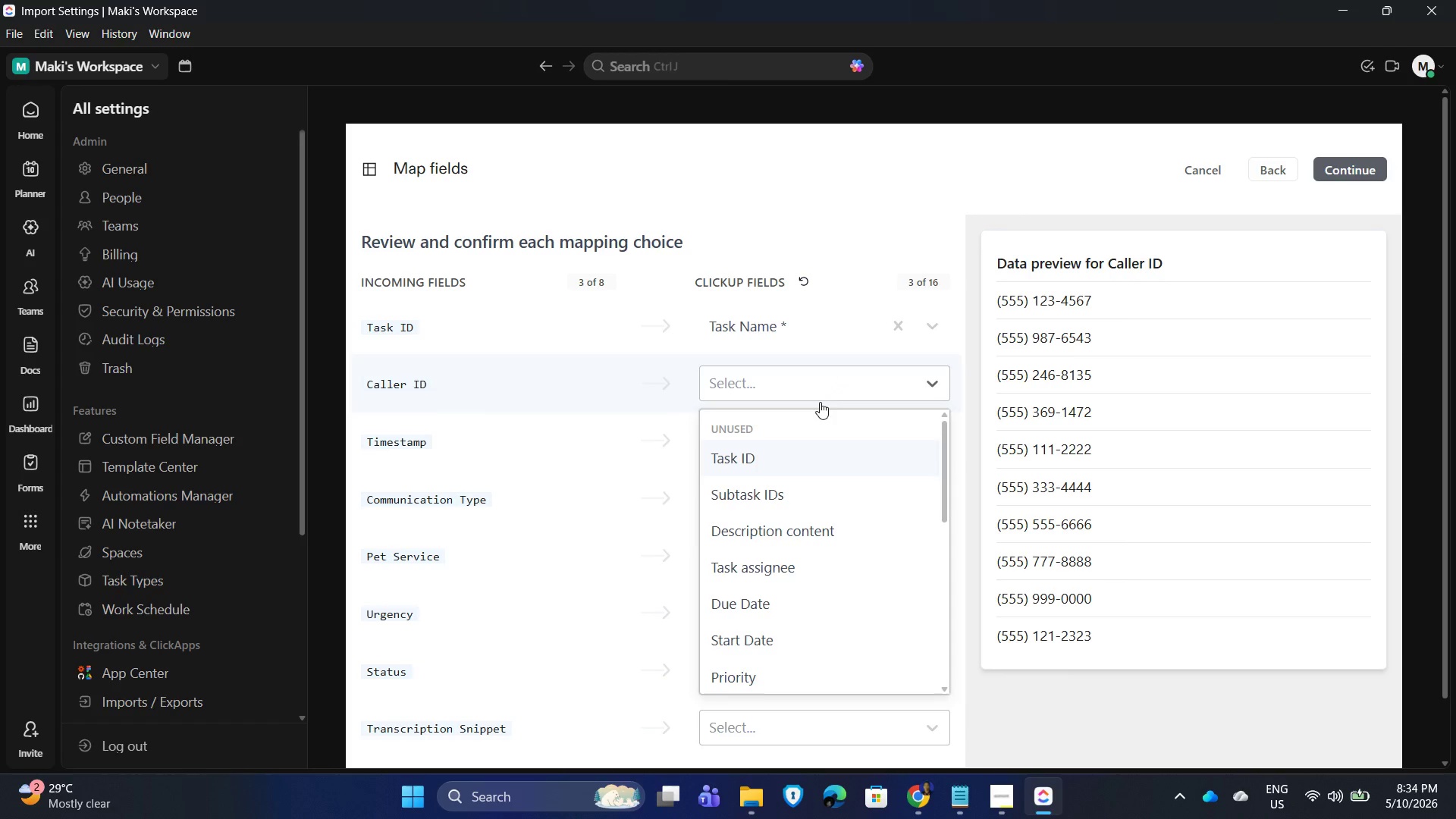 
scroll: coordinate [812, 629], scroll_direction: down, amount: 7.0
 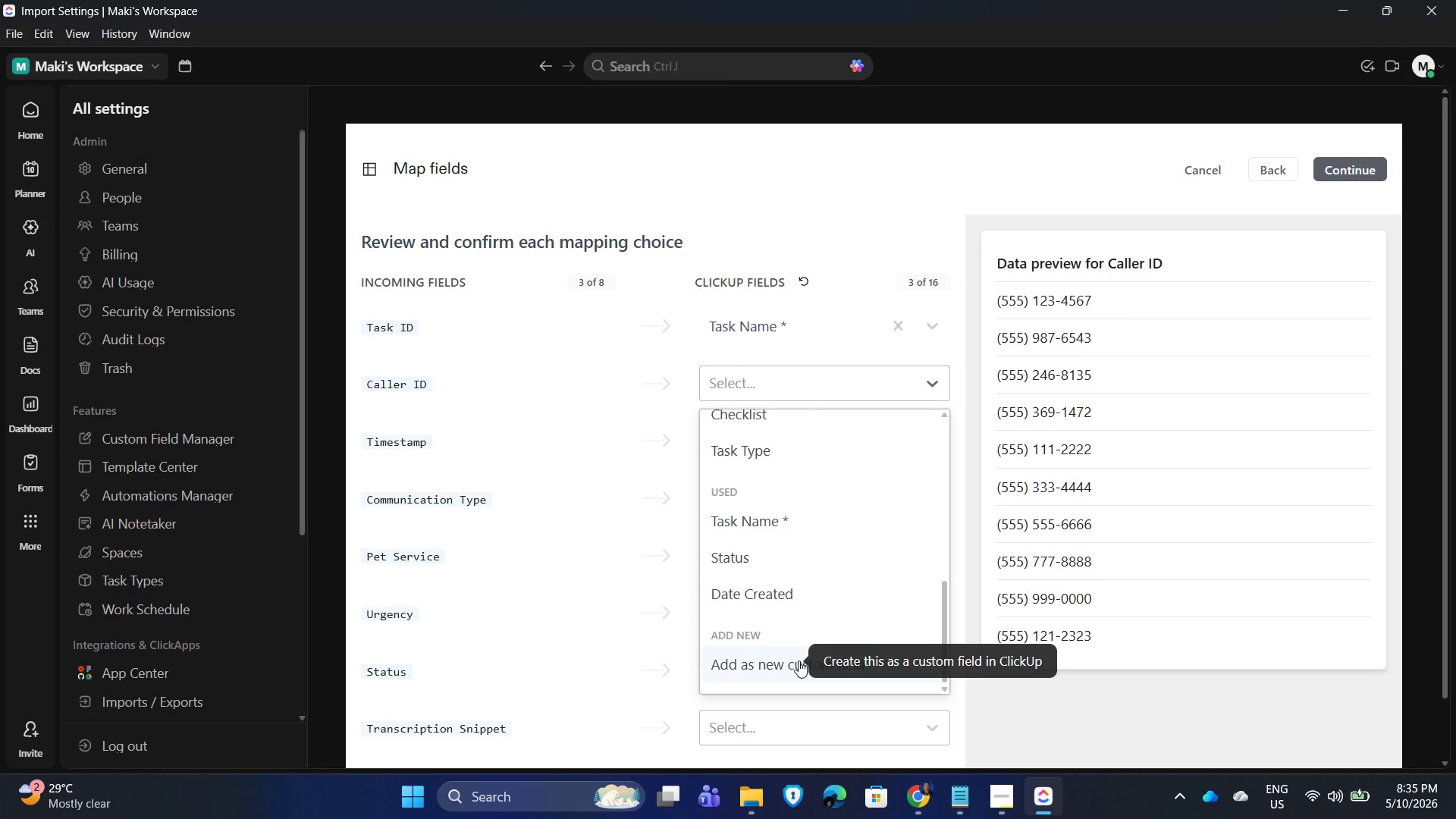 
left_click_drag(start_coordinate=[799, 662], to_coordinate=[802, 657])
 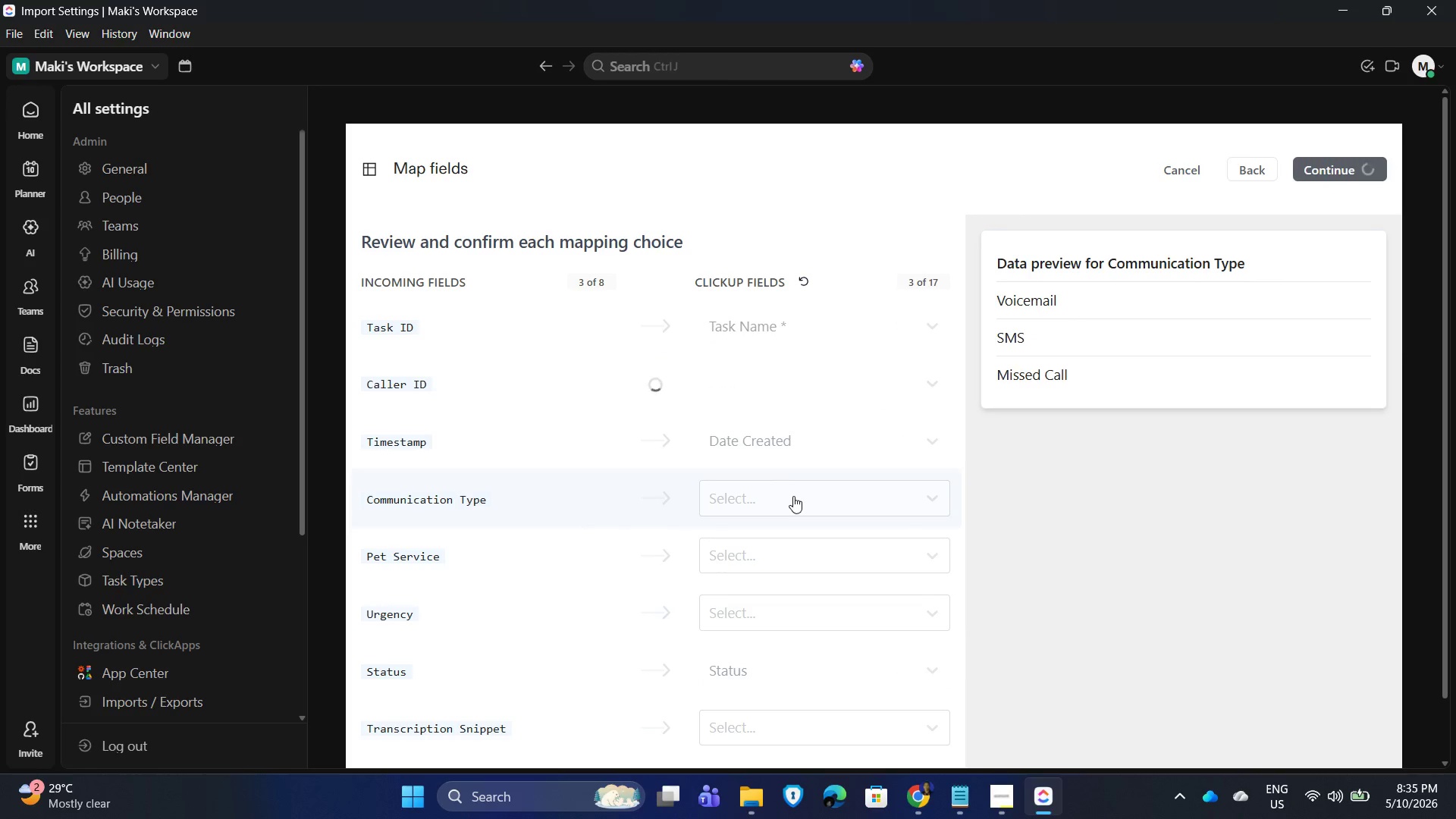 
scroll: coordinate [840, 359], scroll_direction: down, amount: 16.0
 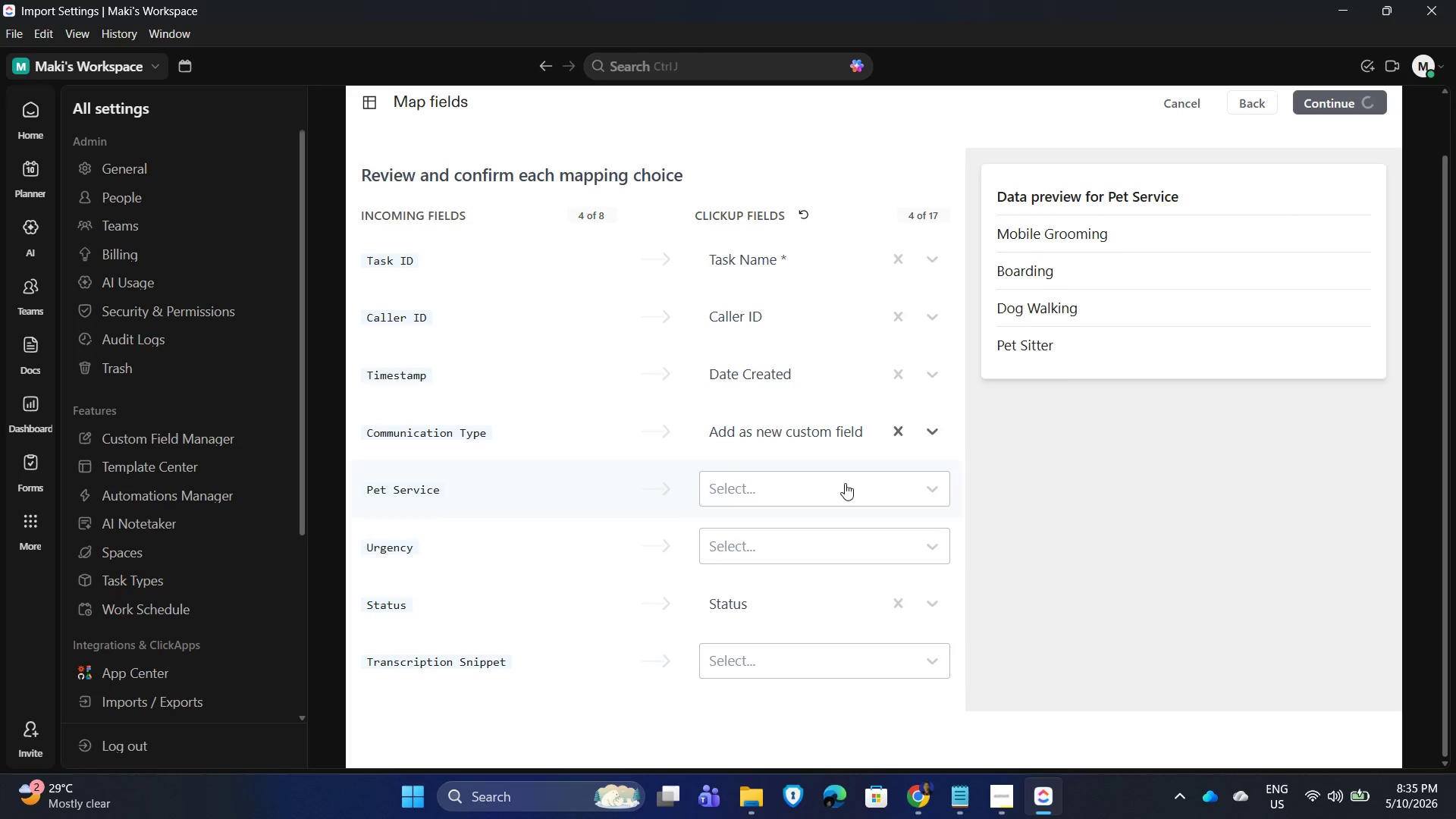 
left_click([837, 490])
 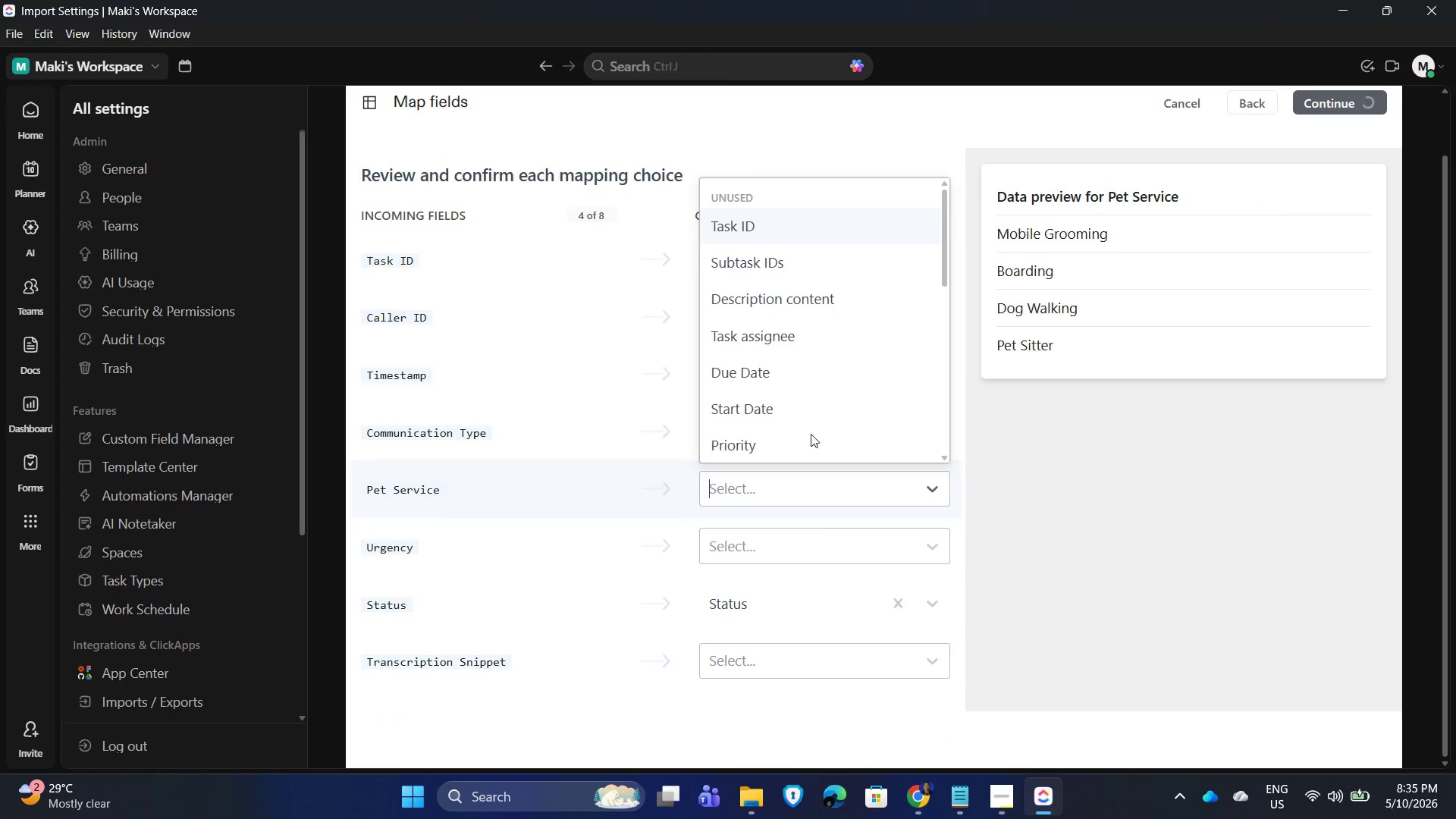 
scroll: coordinate [822, 383], scroll_direction: down, amount: 10.0
 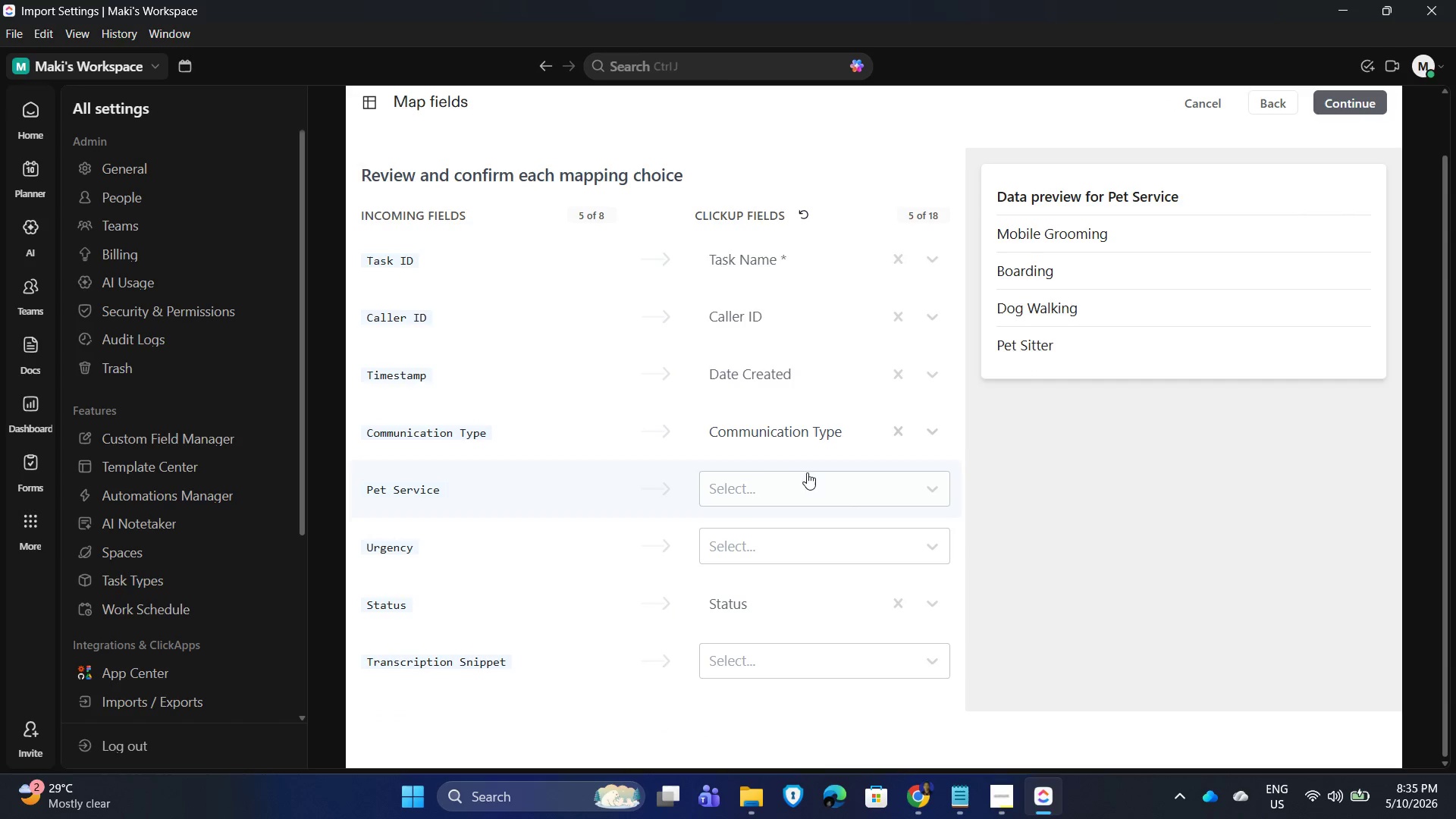 
left_click([775, 487])
 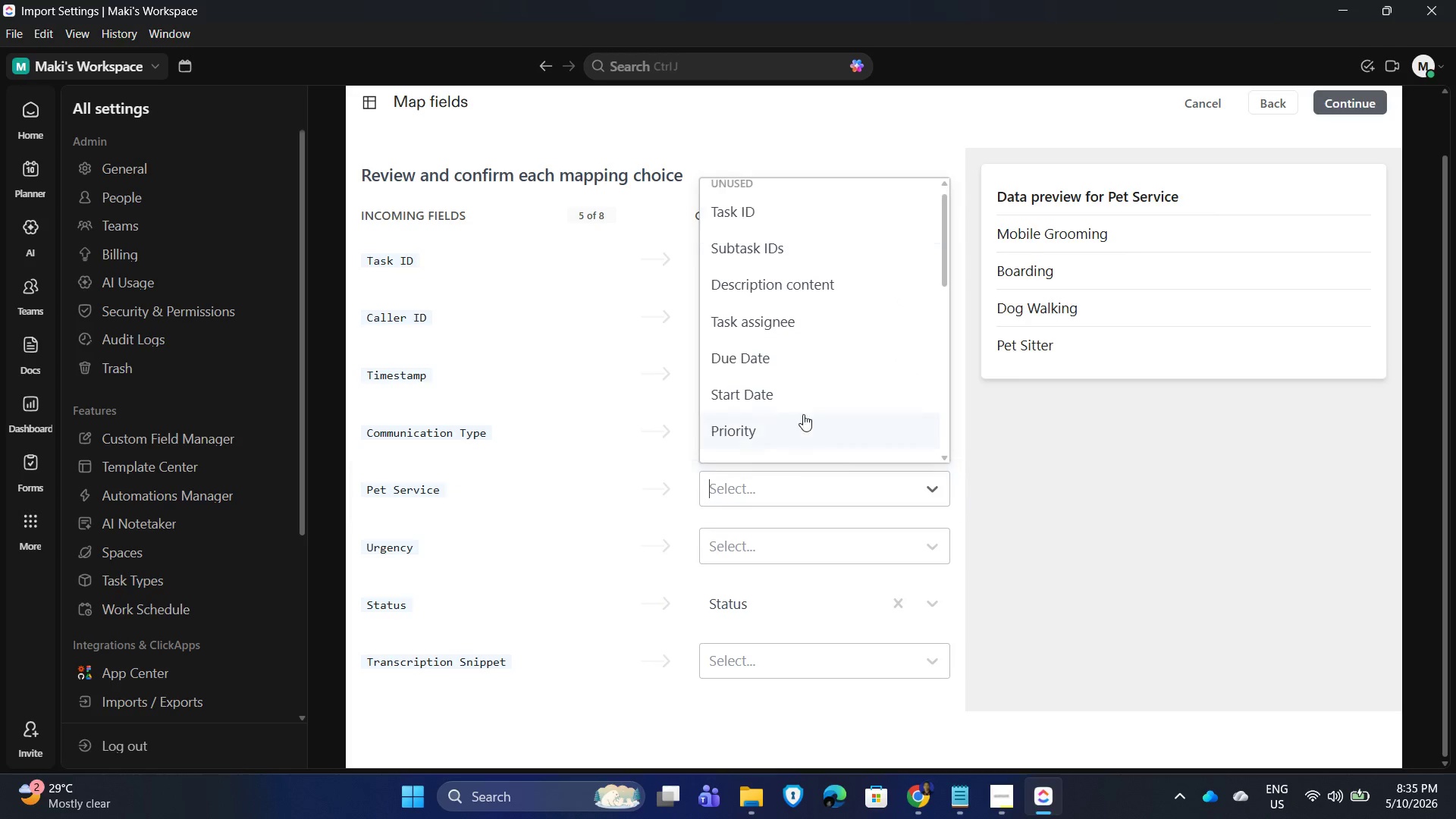 
left_click([786, 436])
 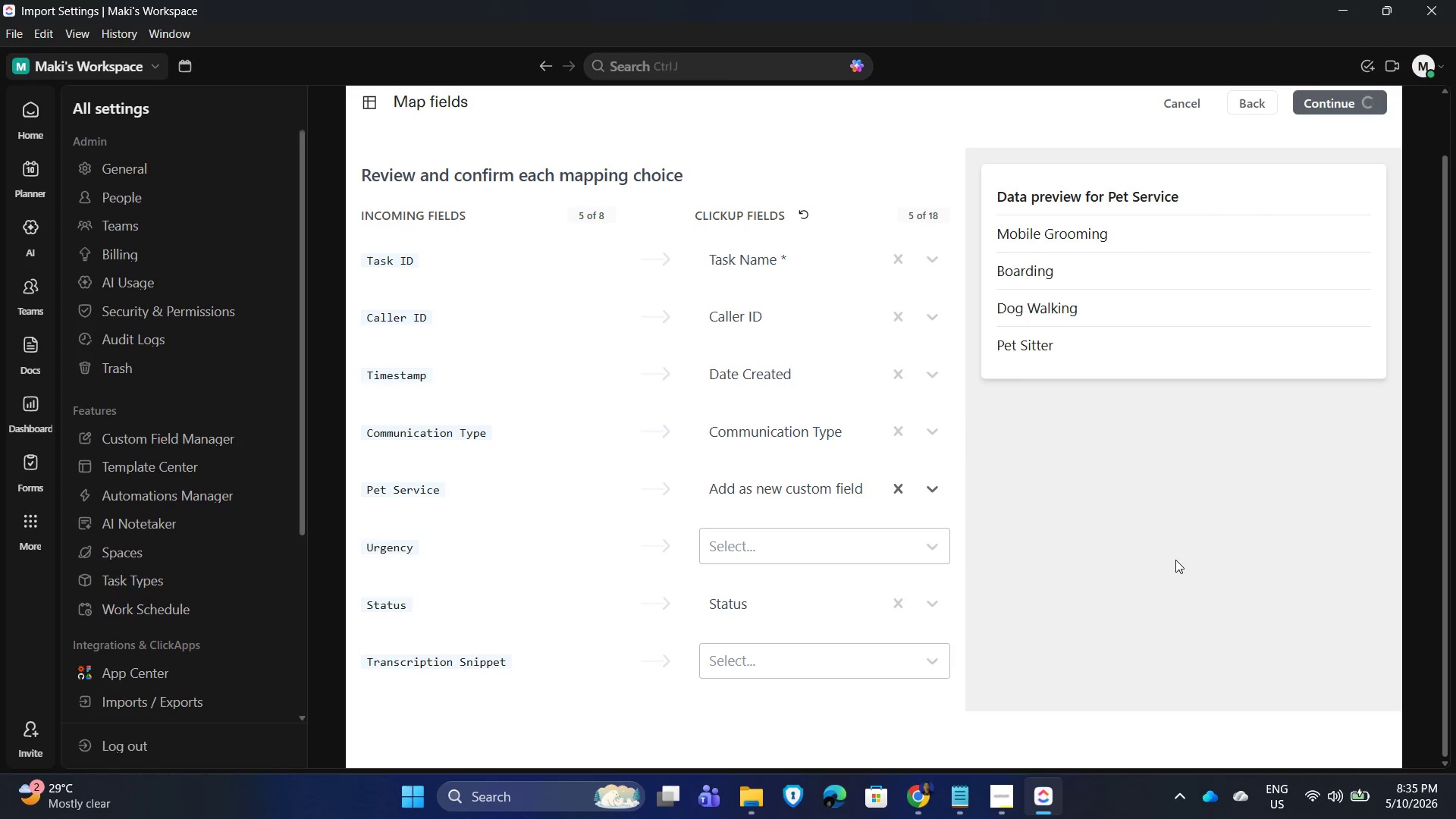 
scroll: coordinate [1177, 566], scroll_direction: down, amount: 13.0
 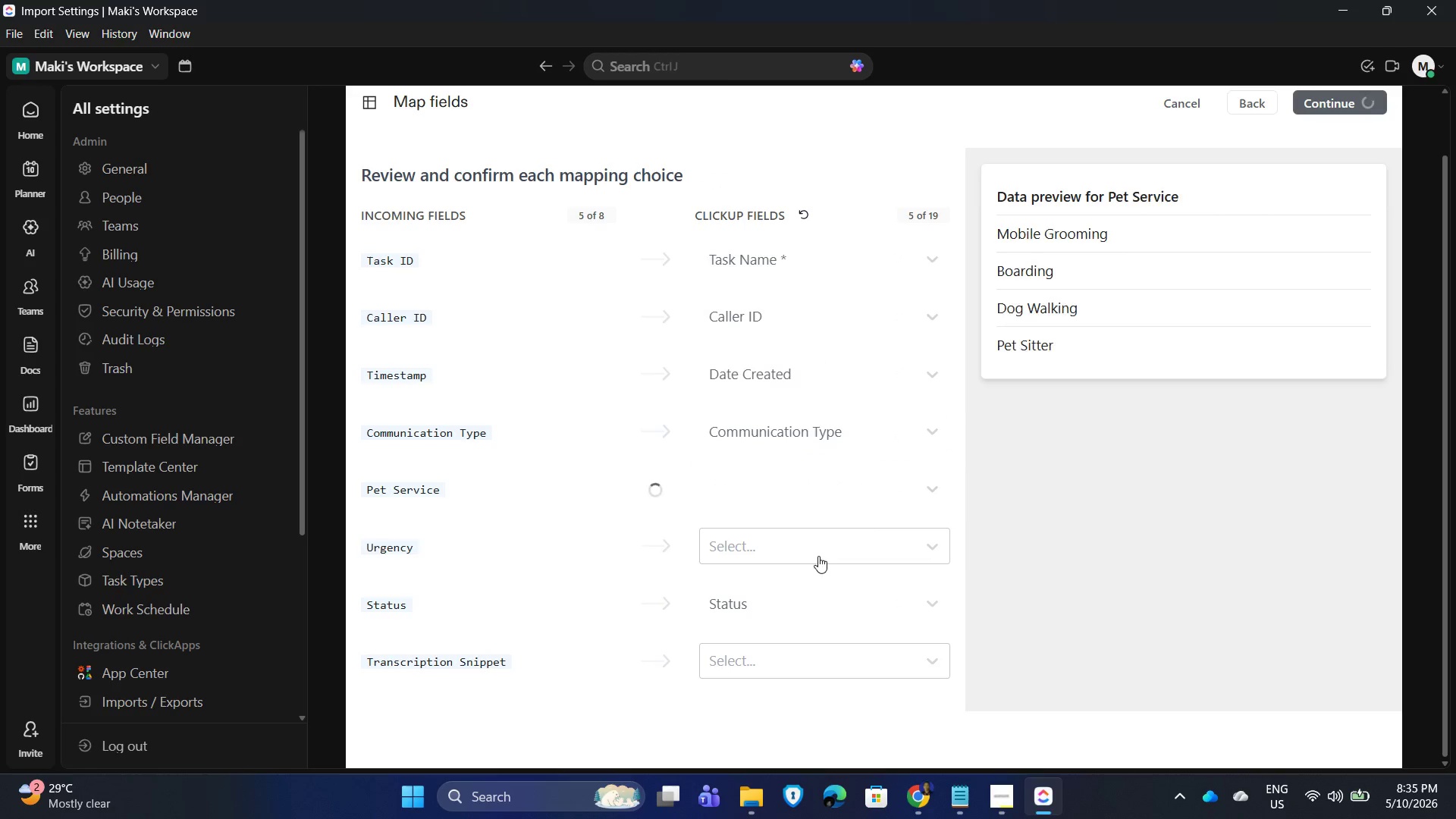 
left_click([795, 543])
 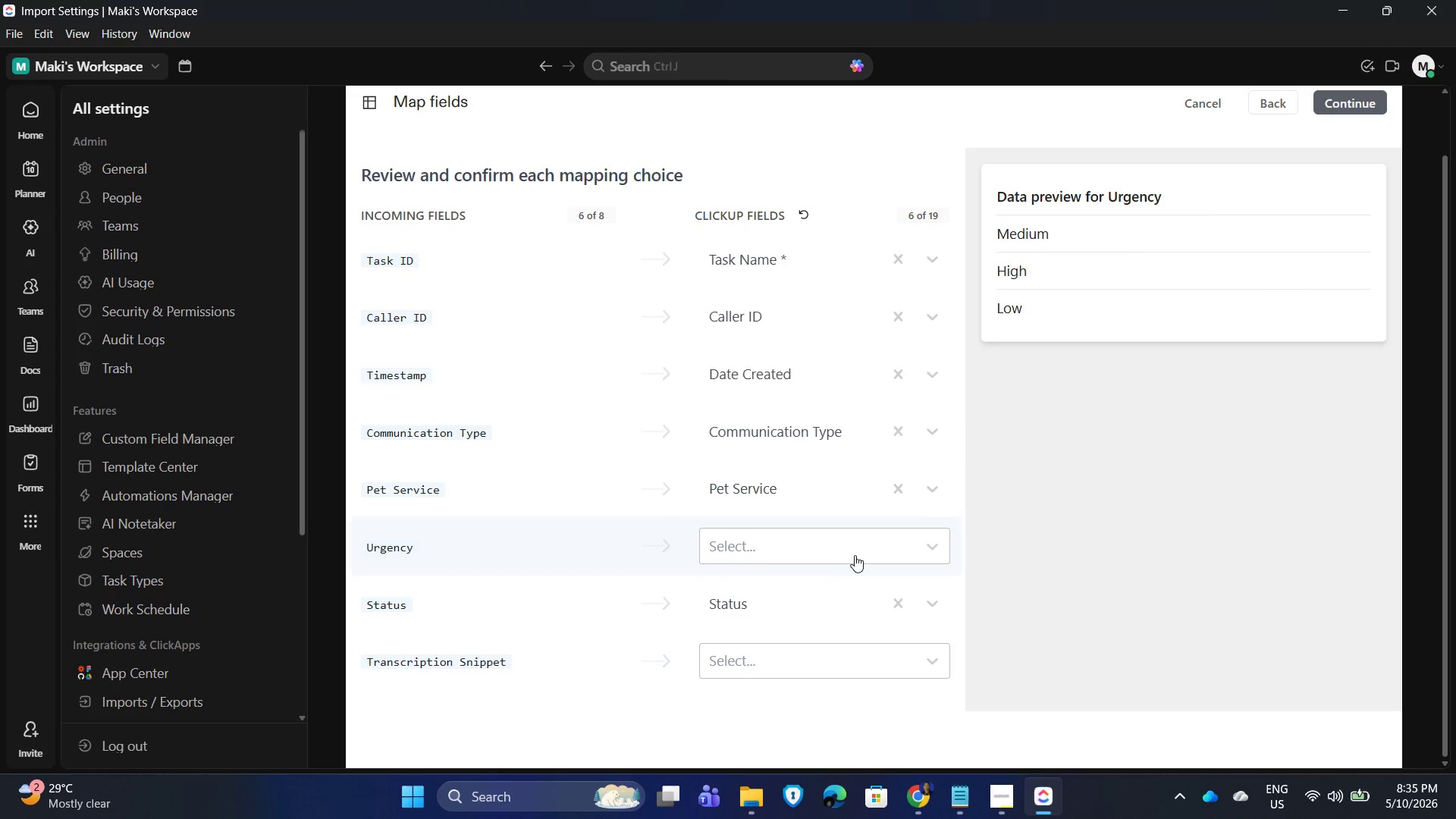 
left_click([855, 555])